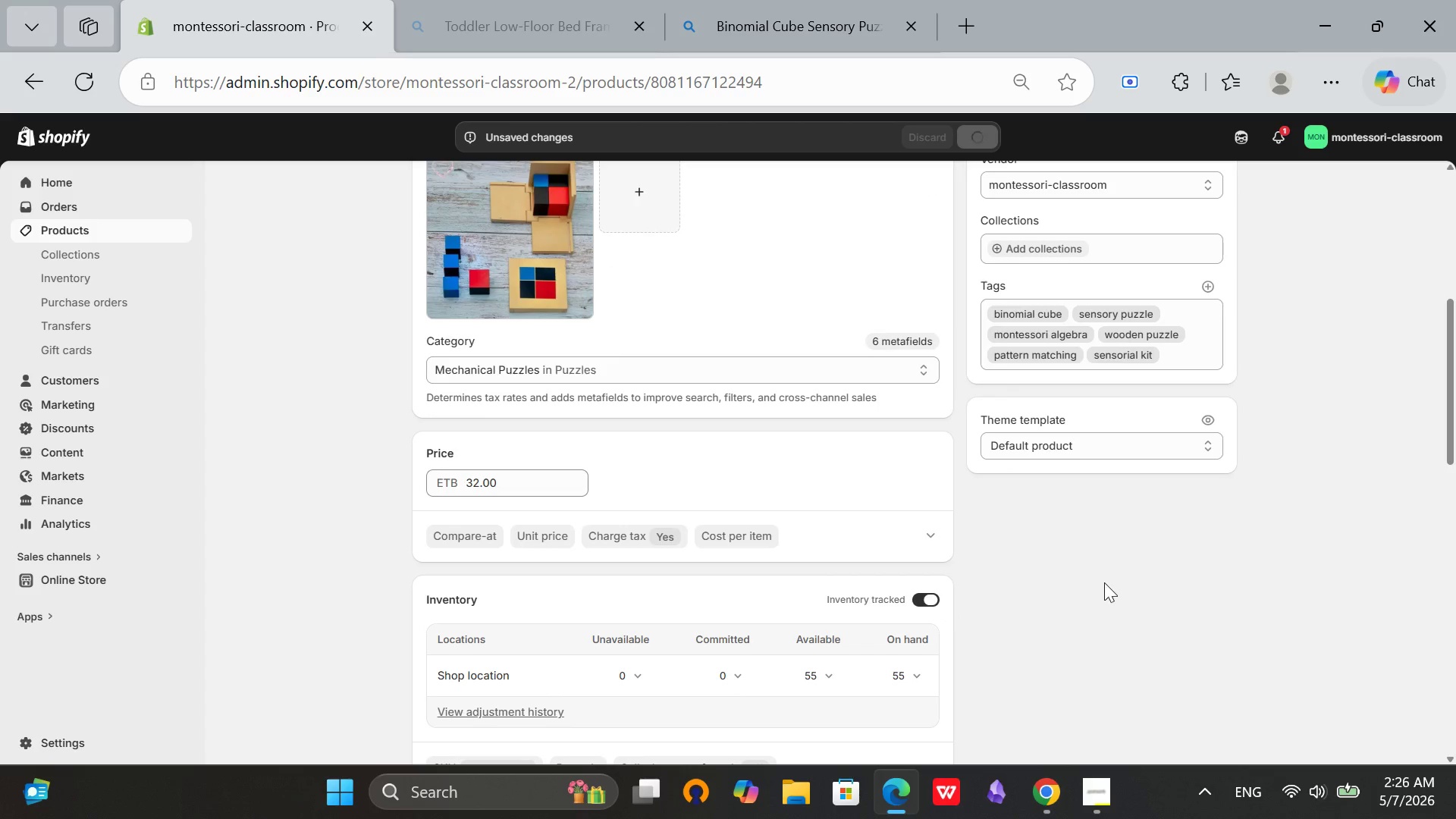 
scroll: coordinate [1013, 585], scroll_direction: down, amount: 3.0
 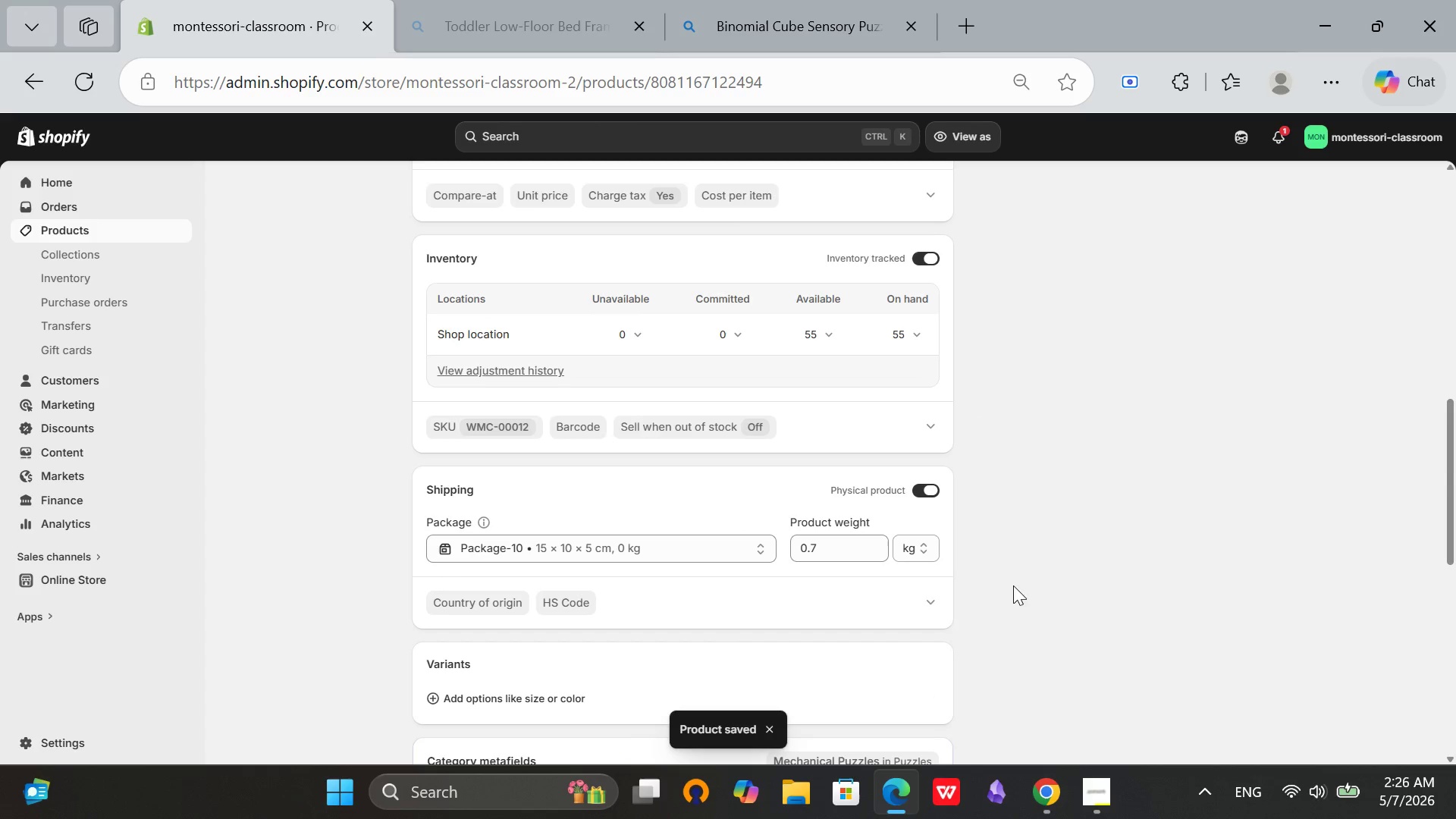 
scroll: coordinate [545, 249], scroll_direction: up, amount: 1.0
 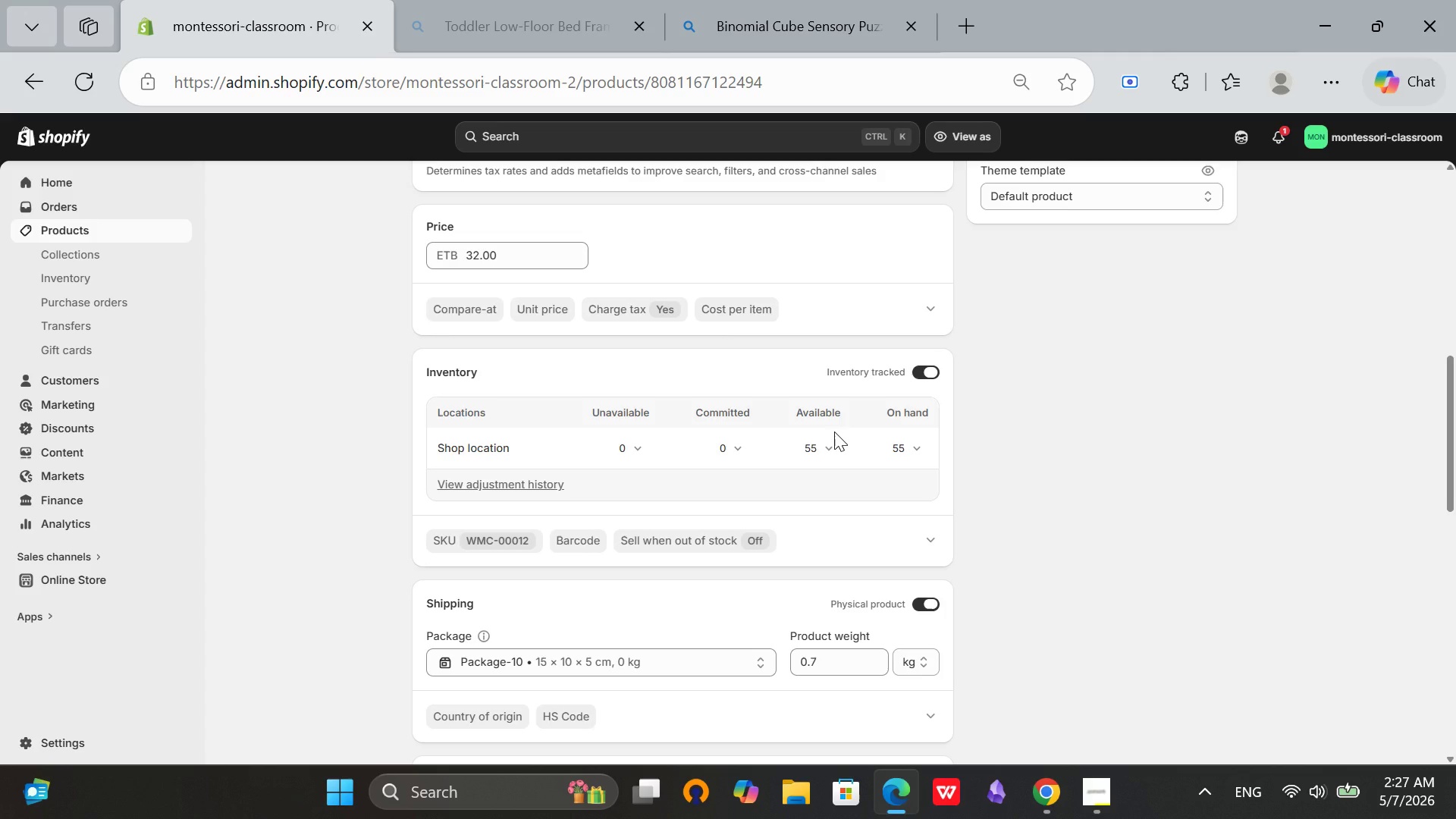 
wait(7.3)
 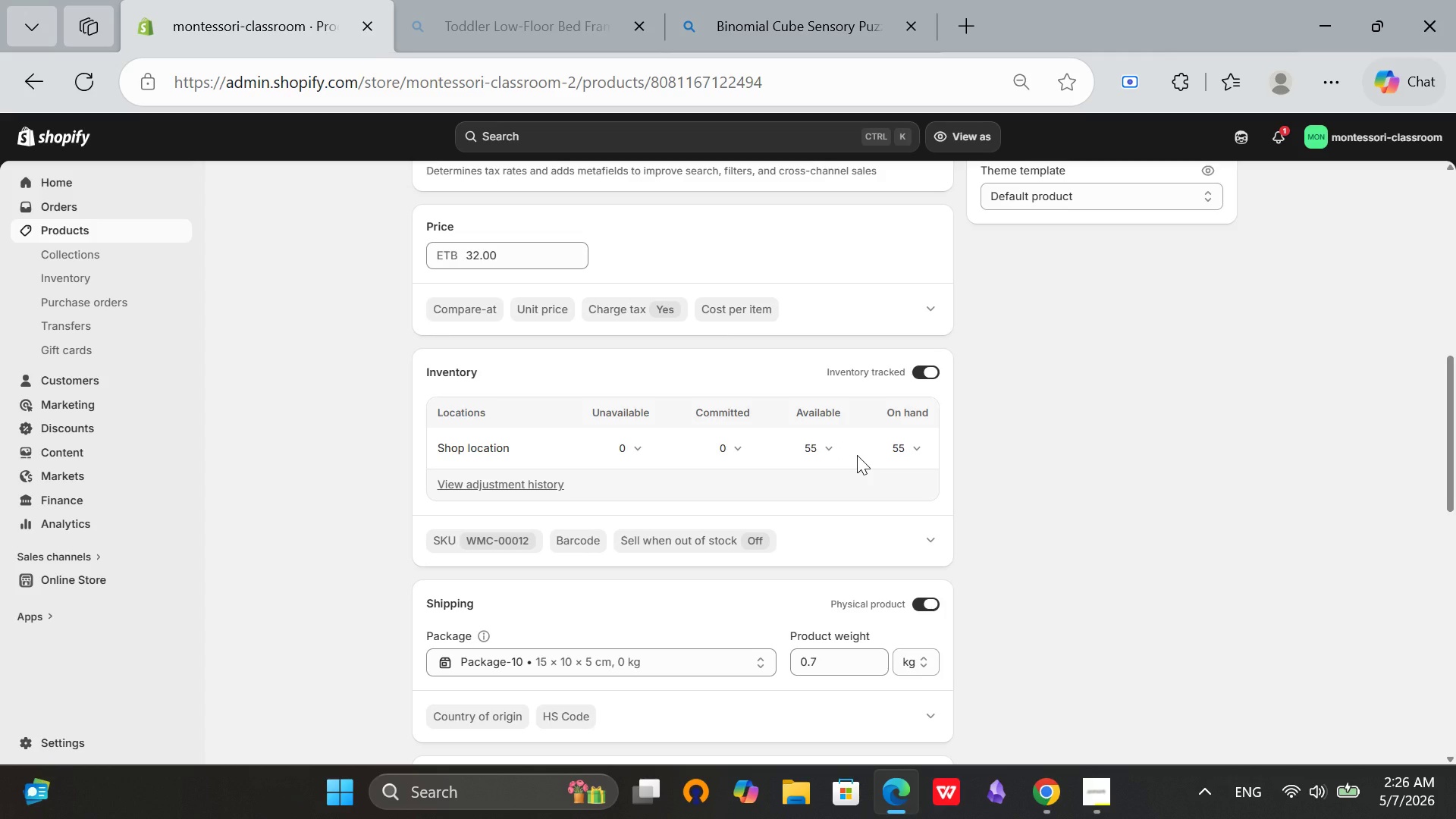 
scroll: coordinate [513, 273], scroll_direction: up, amount: 7.0
 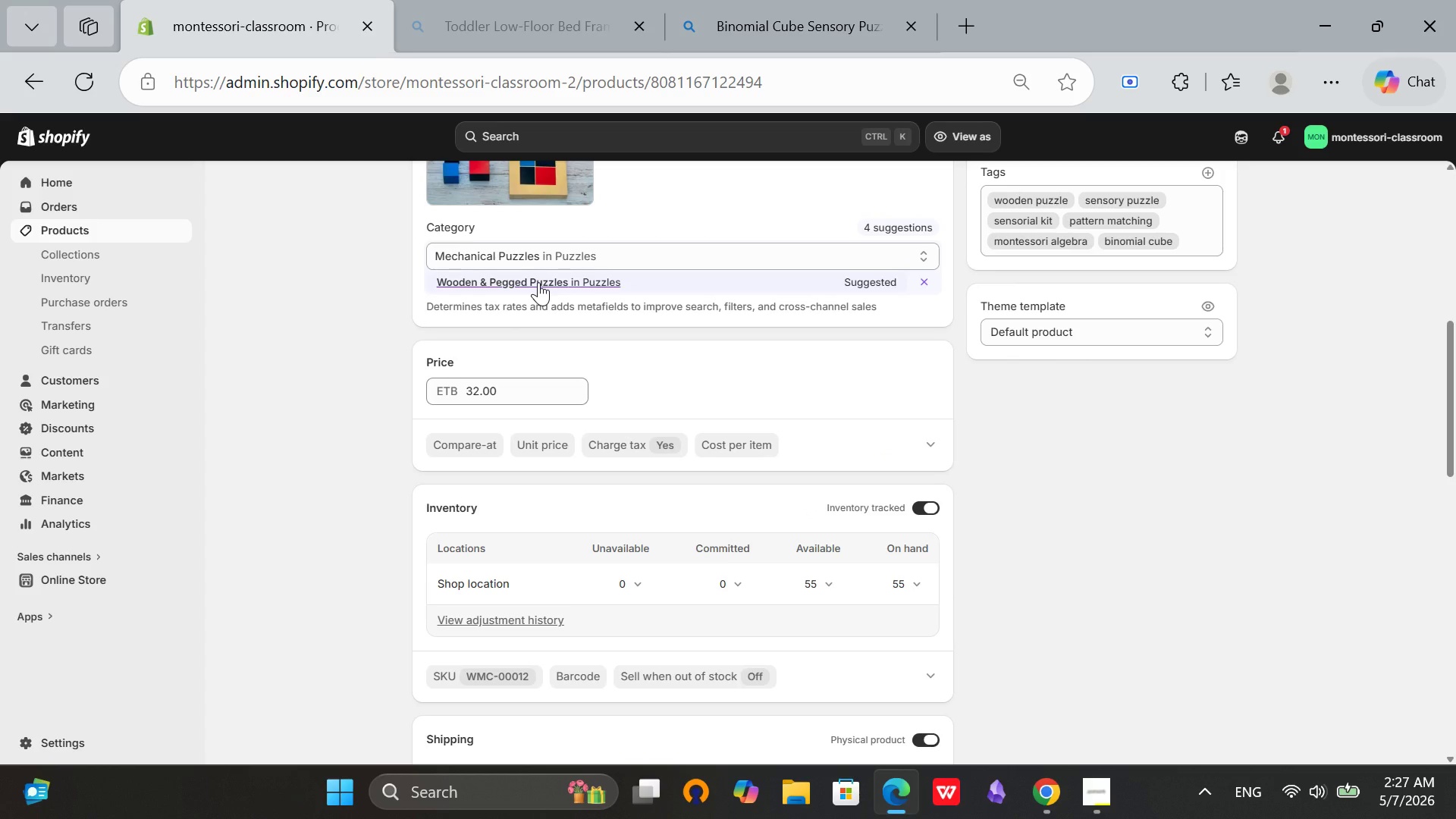 
left_click([538, 282])
 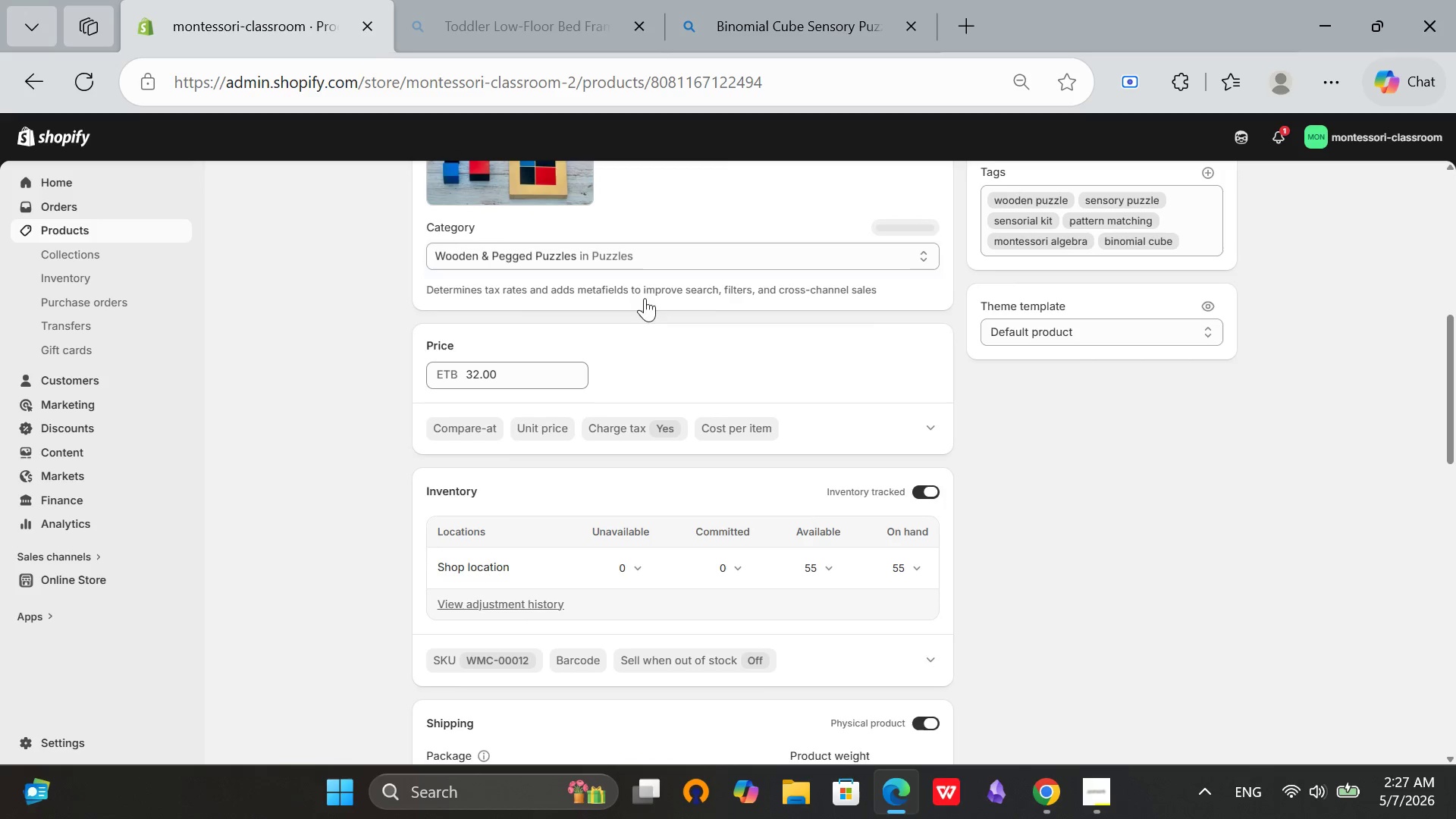 
scroll: coordinate [645, 330], scroll_direction: up, amount: 5.0
 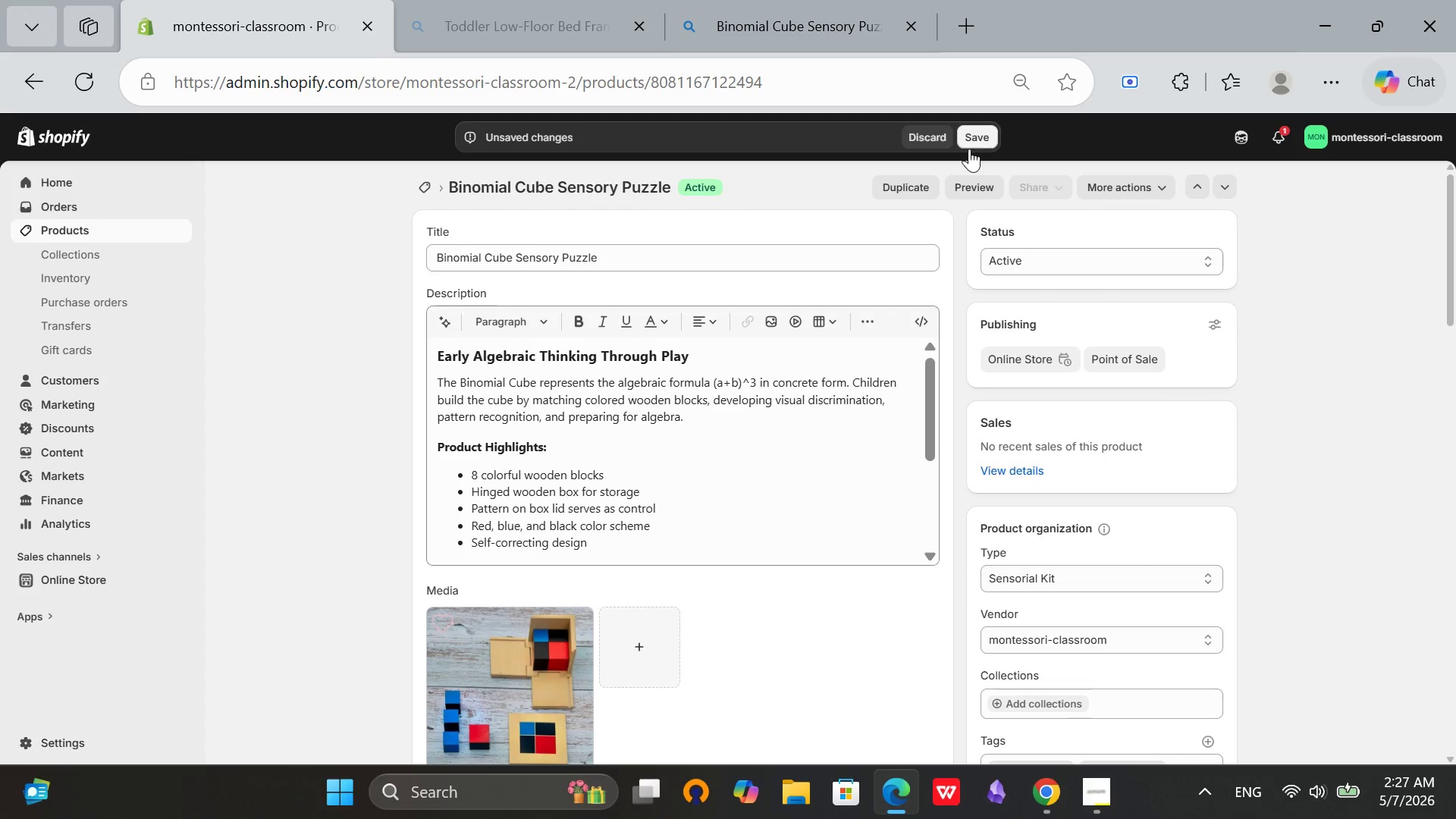 
left_click([985, 140])
 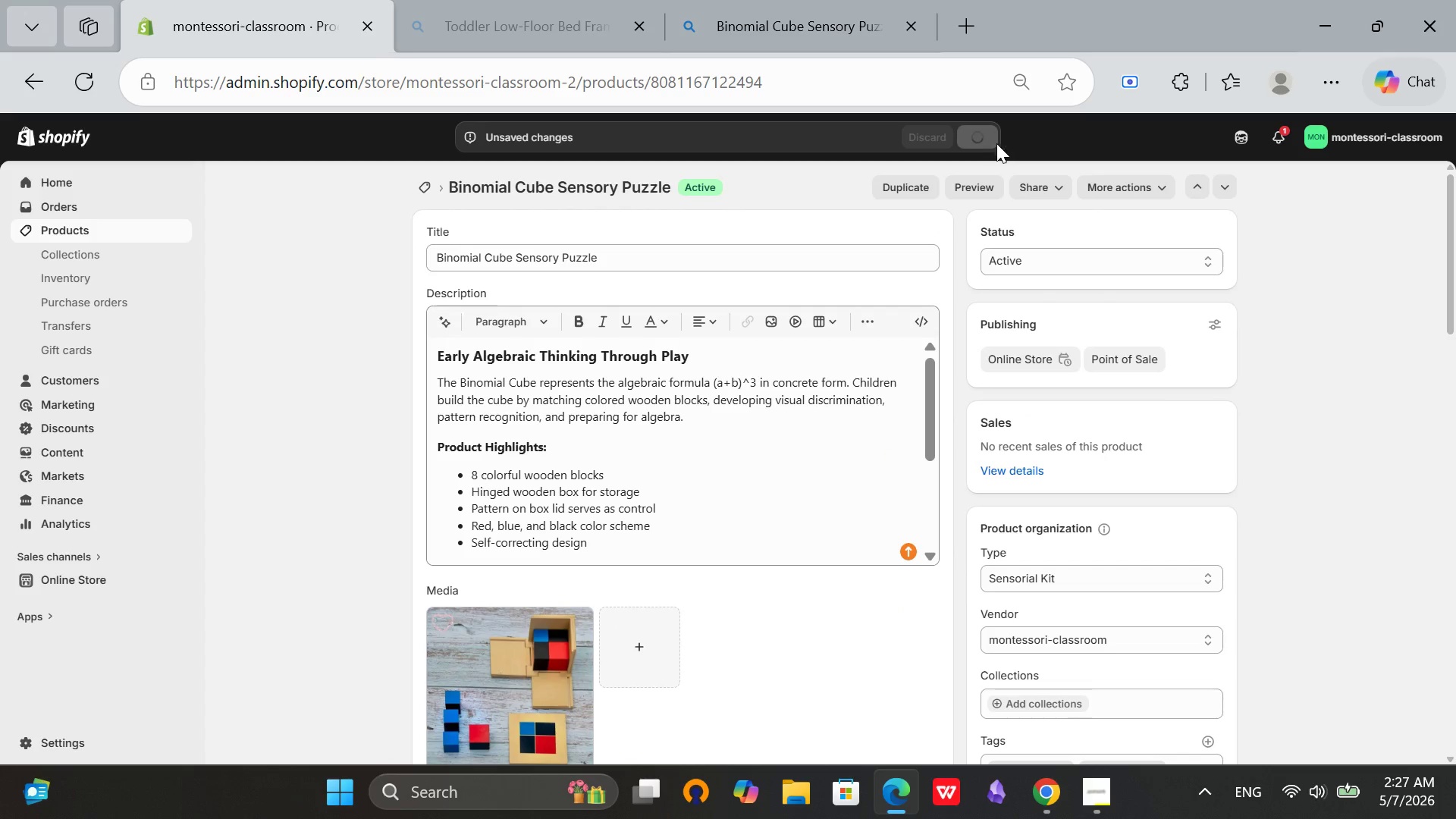 
left_click([428, 182])
 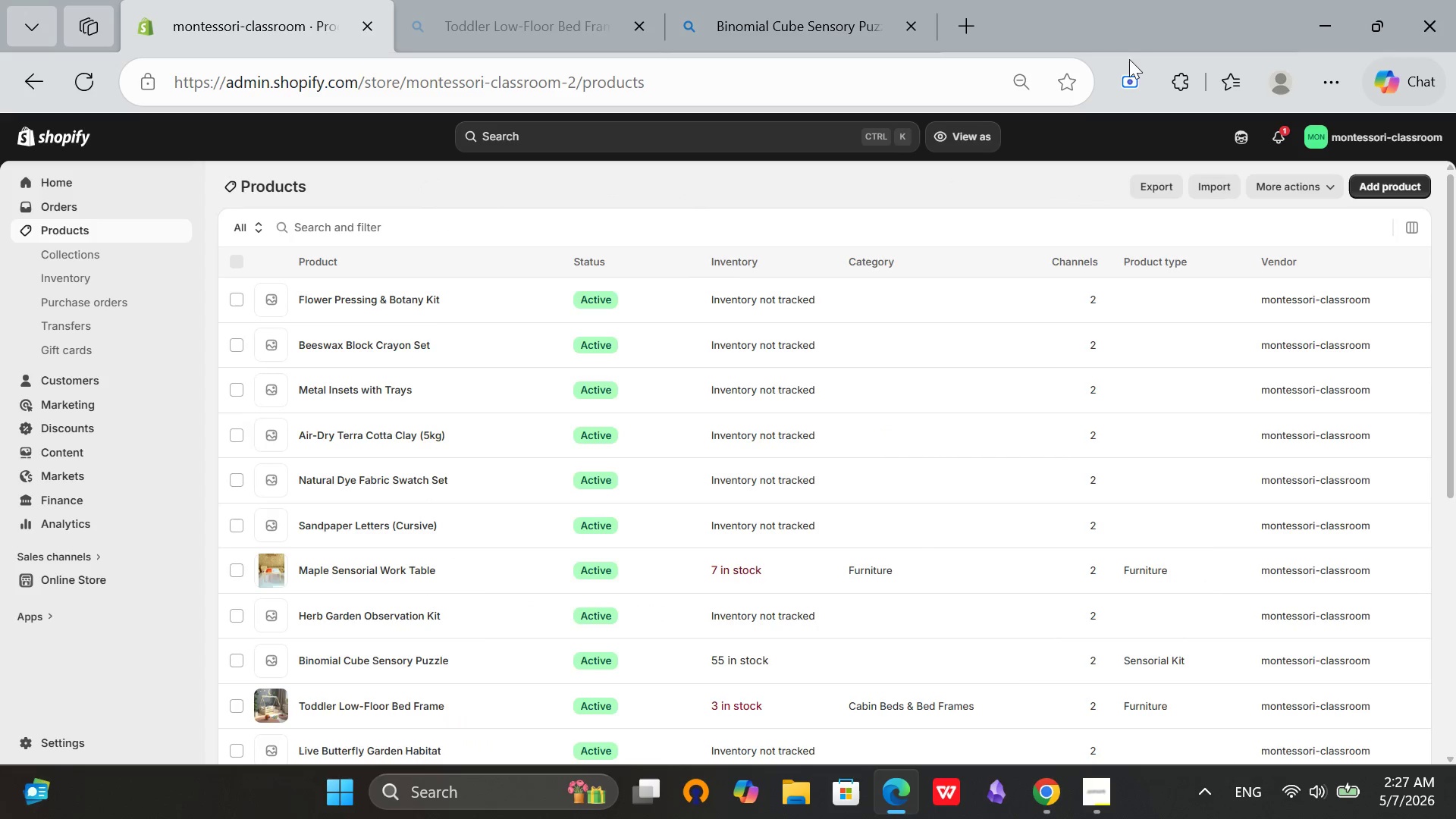 
left_click([1091, 788])